 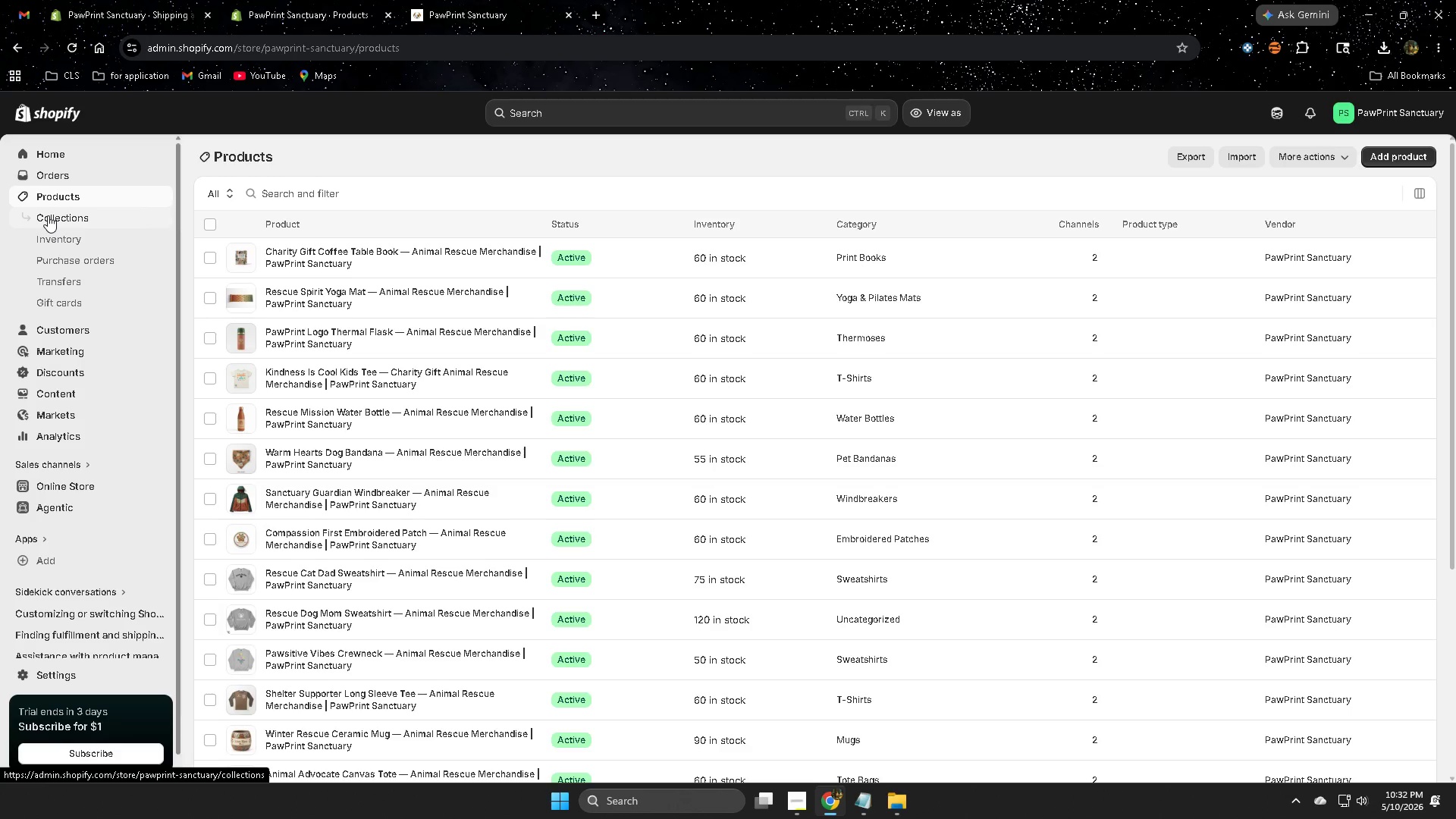 
left_click([58, 673])
 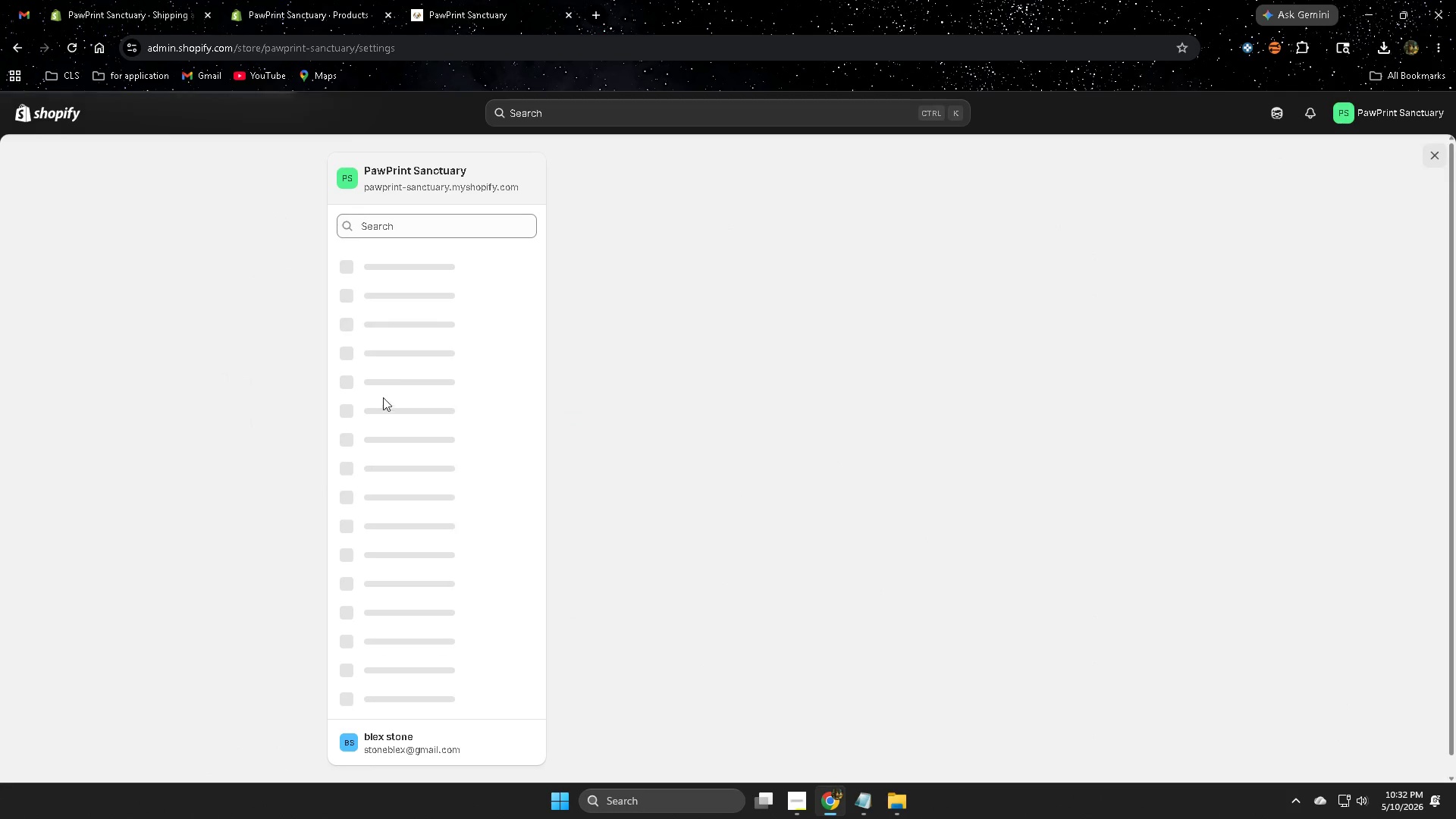 
left_click([439, 231])
 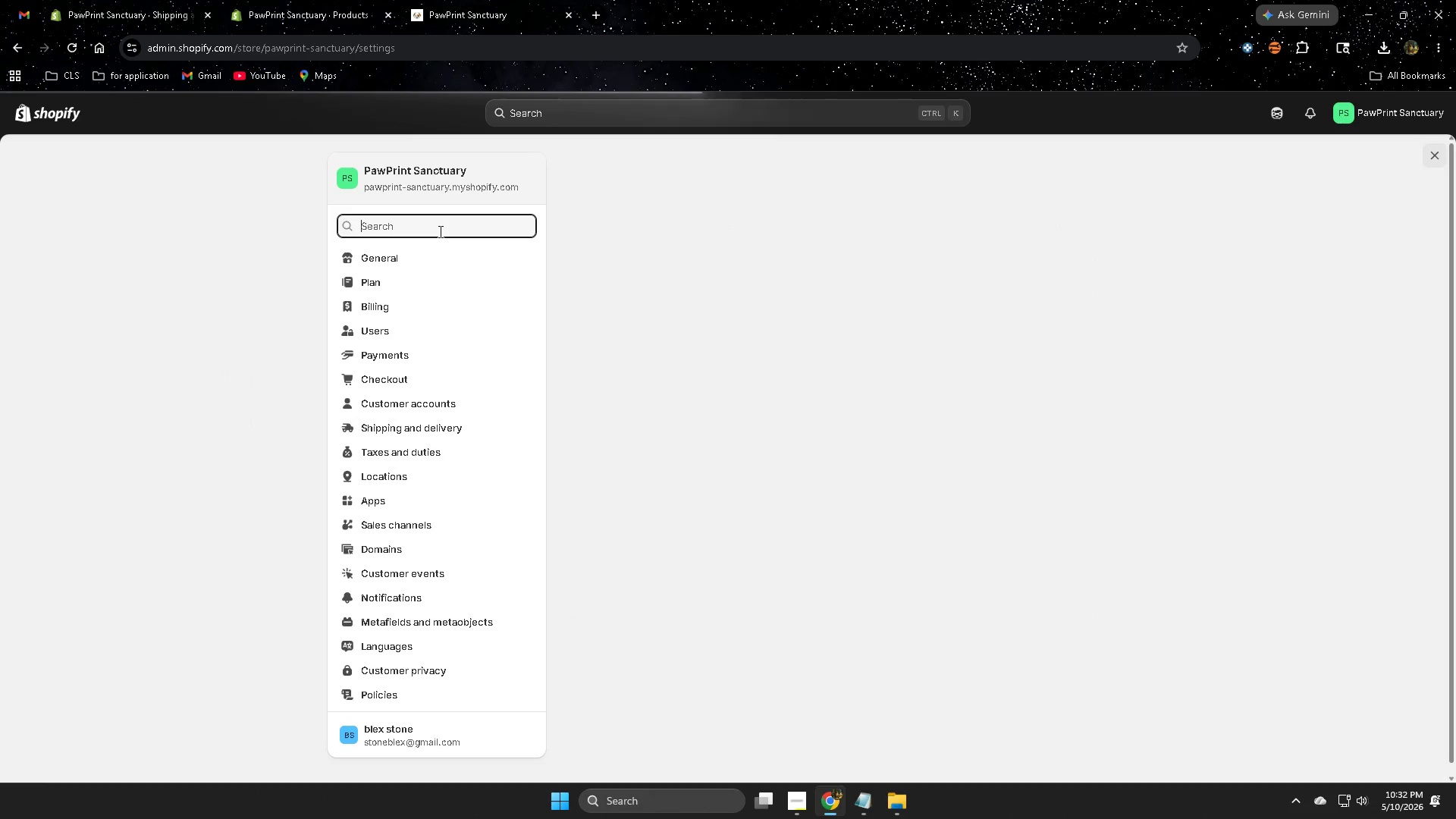 
key(Control+ControlLeft)
 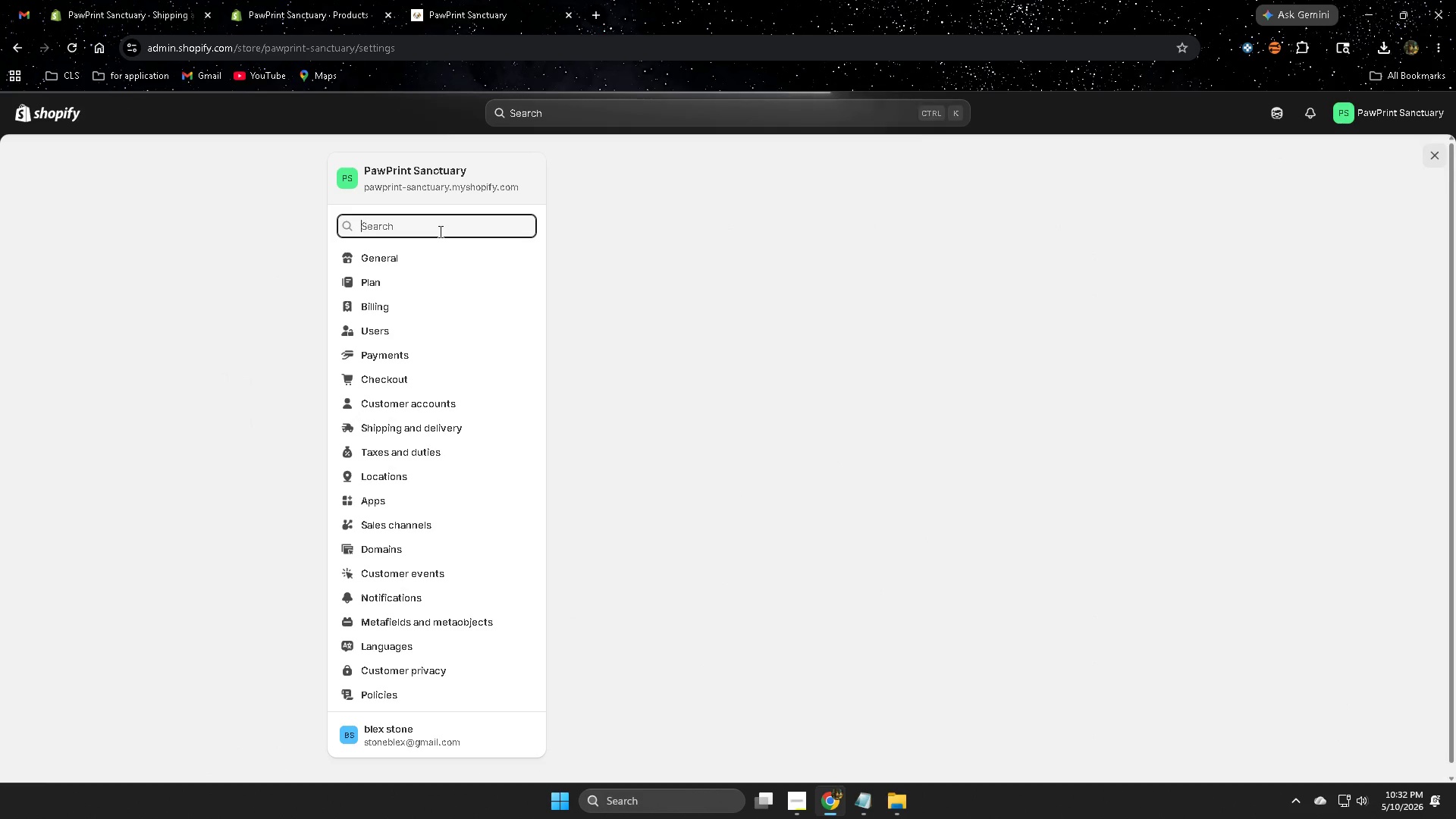 
key(Control+V)
 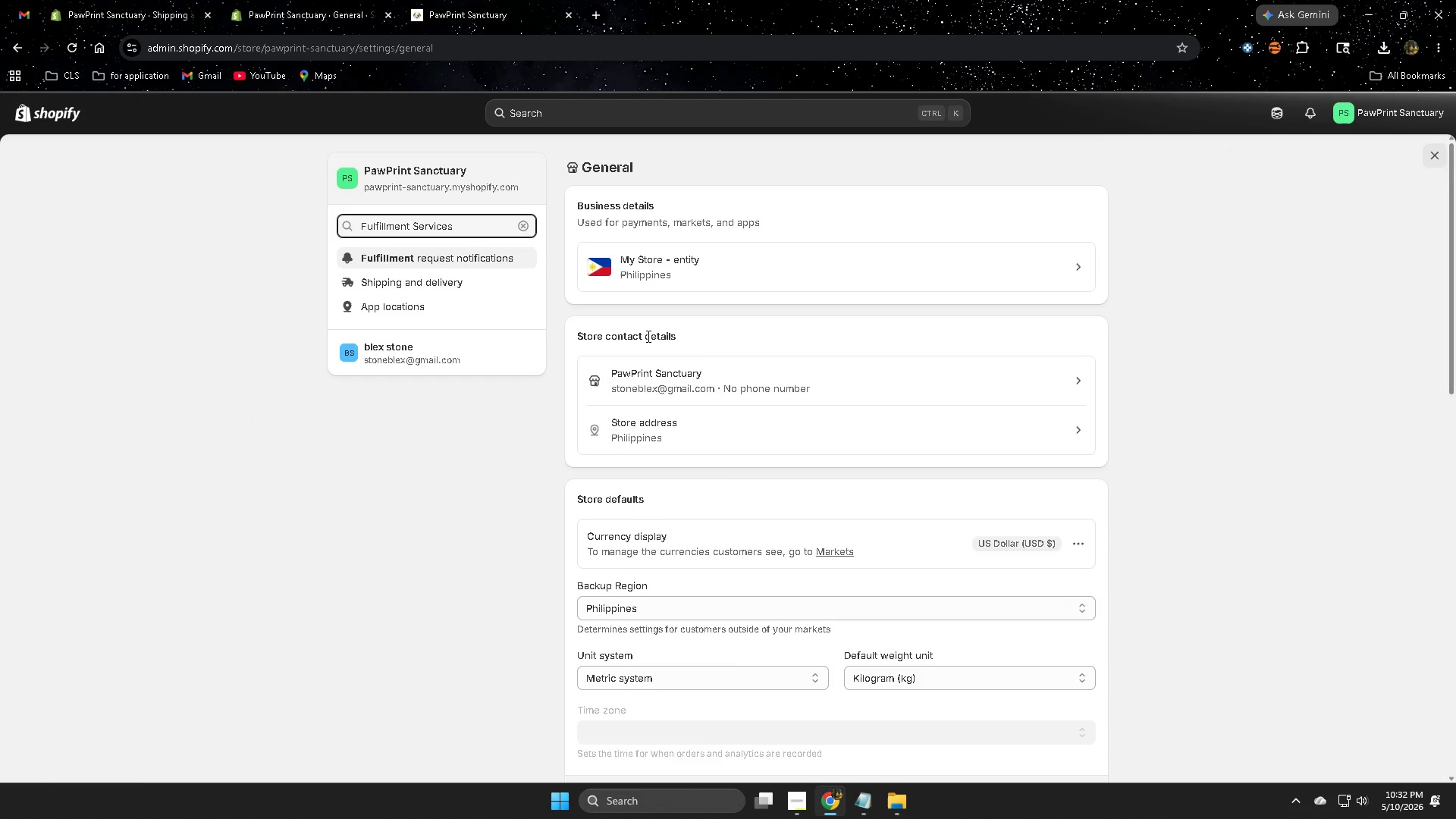 
key(Enter)
 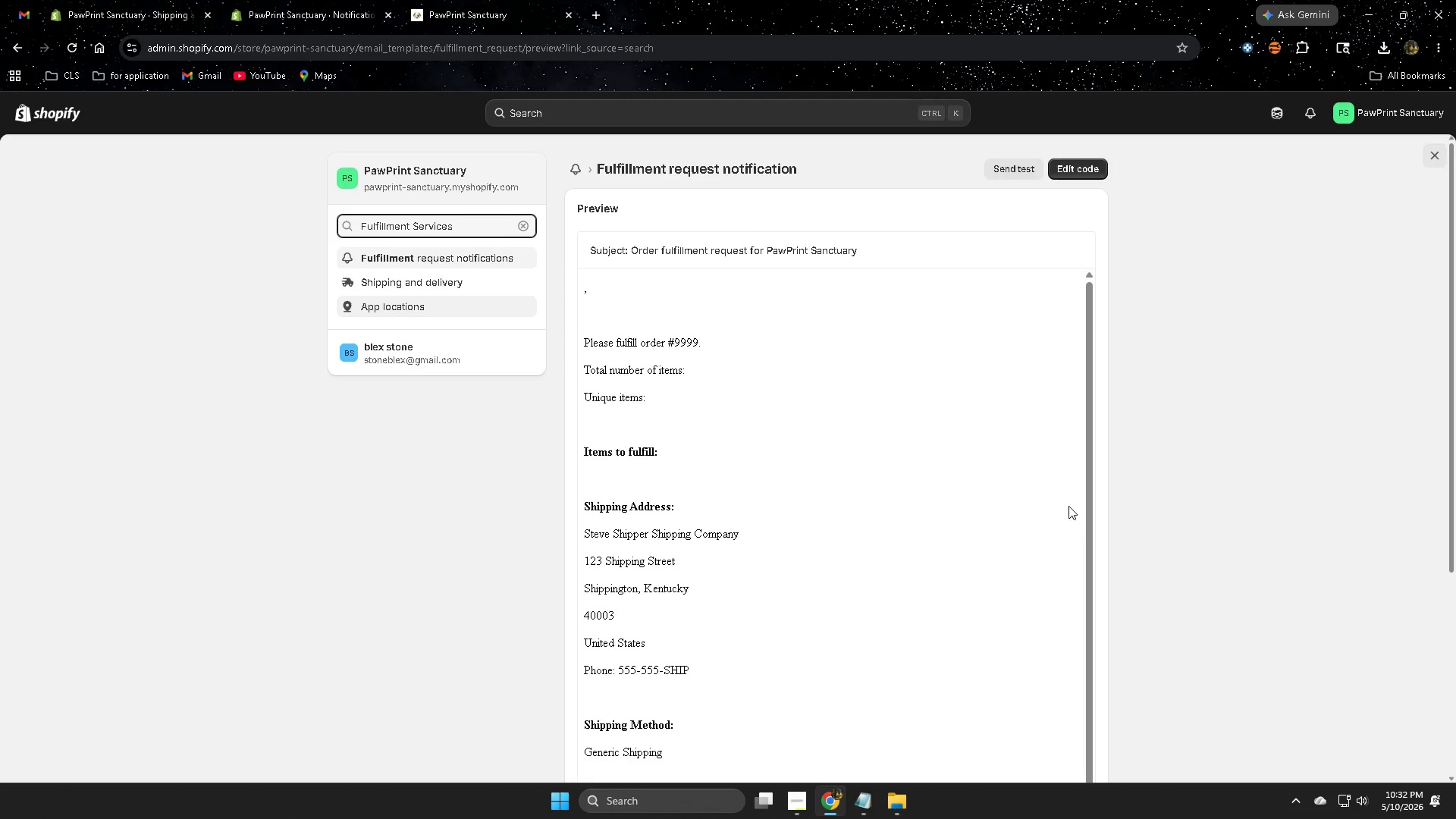 
wait(5.11)
 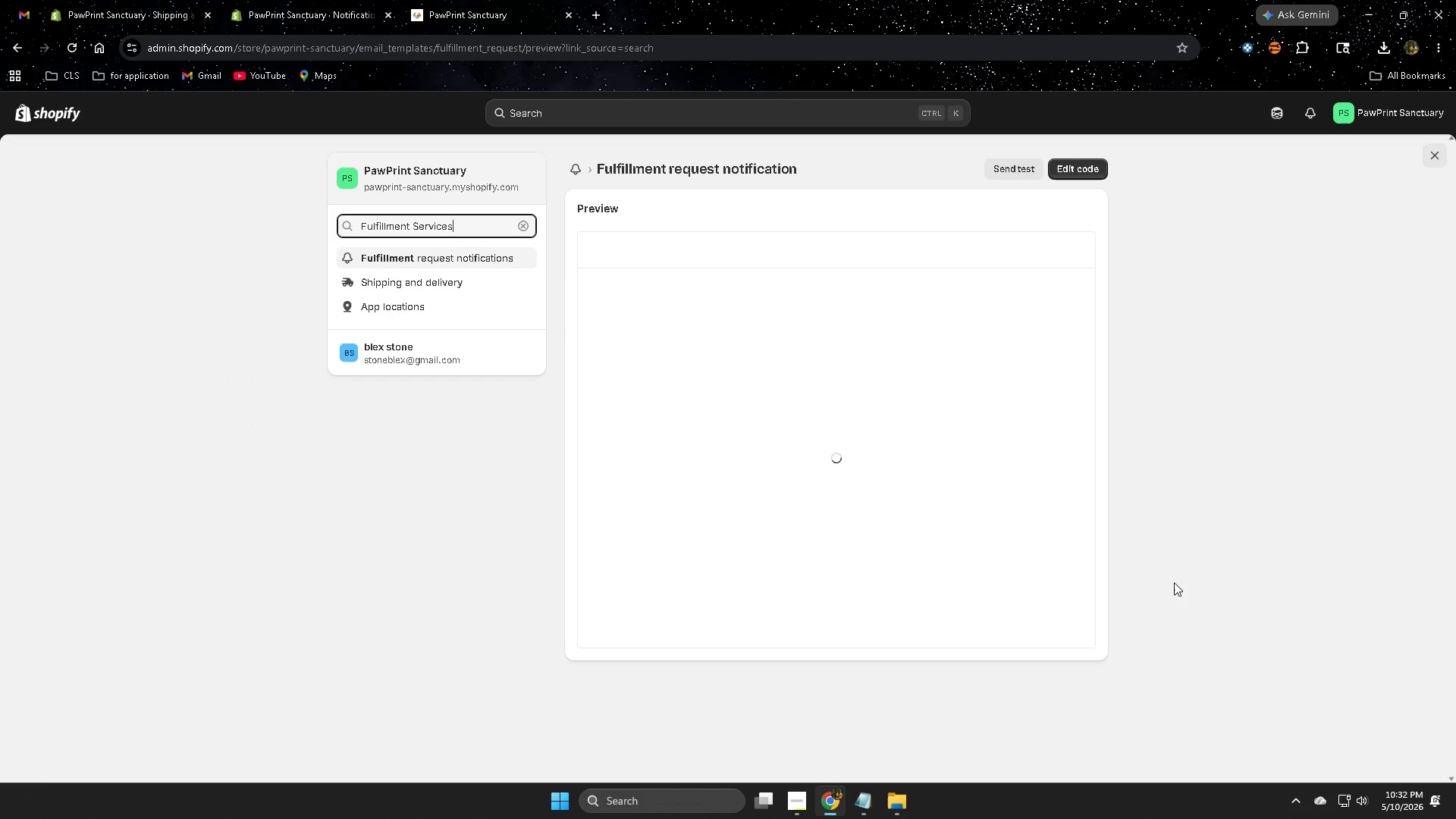 
scroll: coordinate [1068, 506], scroll_direction: down, amount: 3.0
 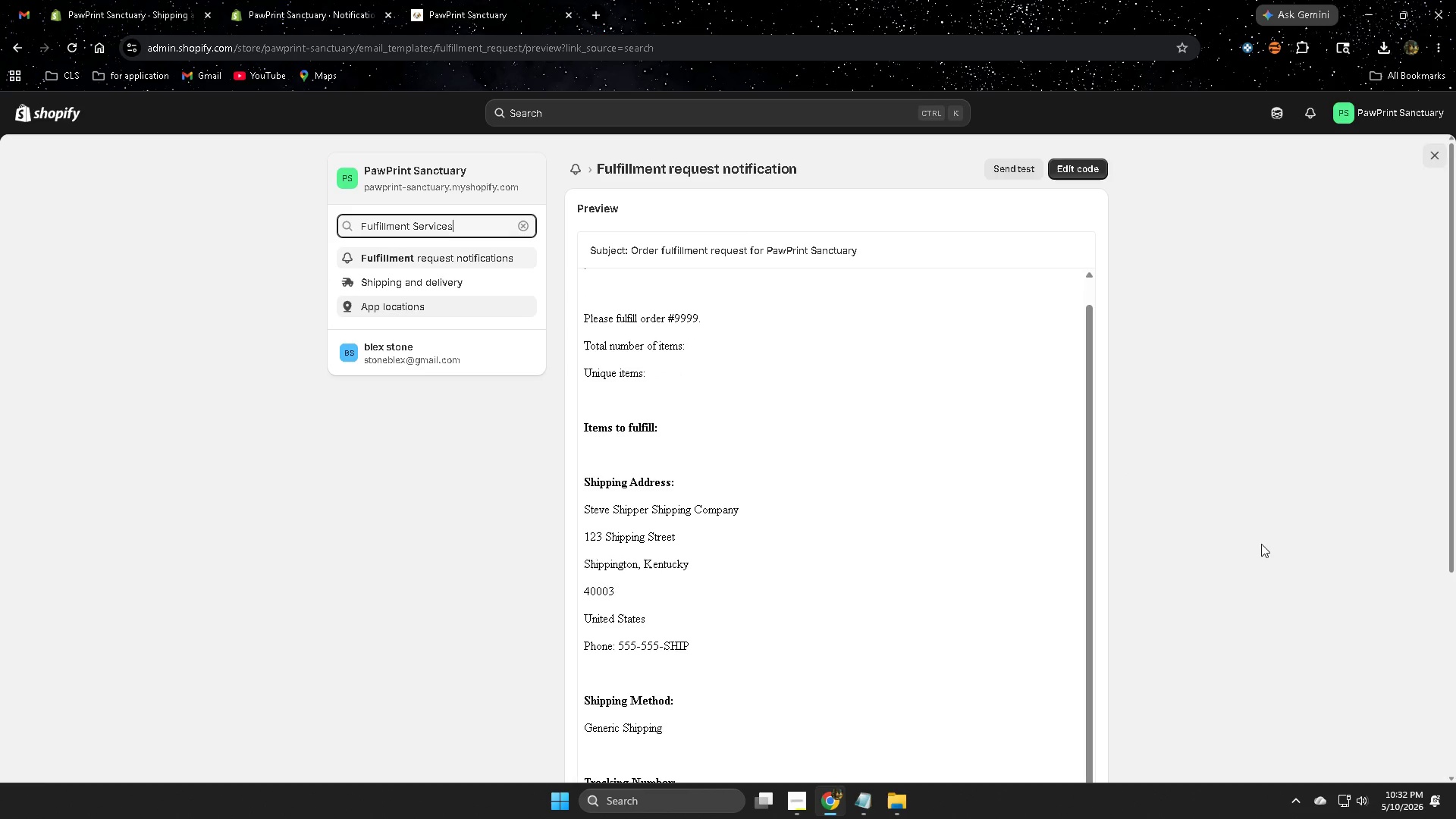 
left_click([1261, 544])
 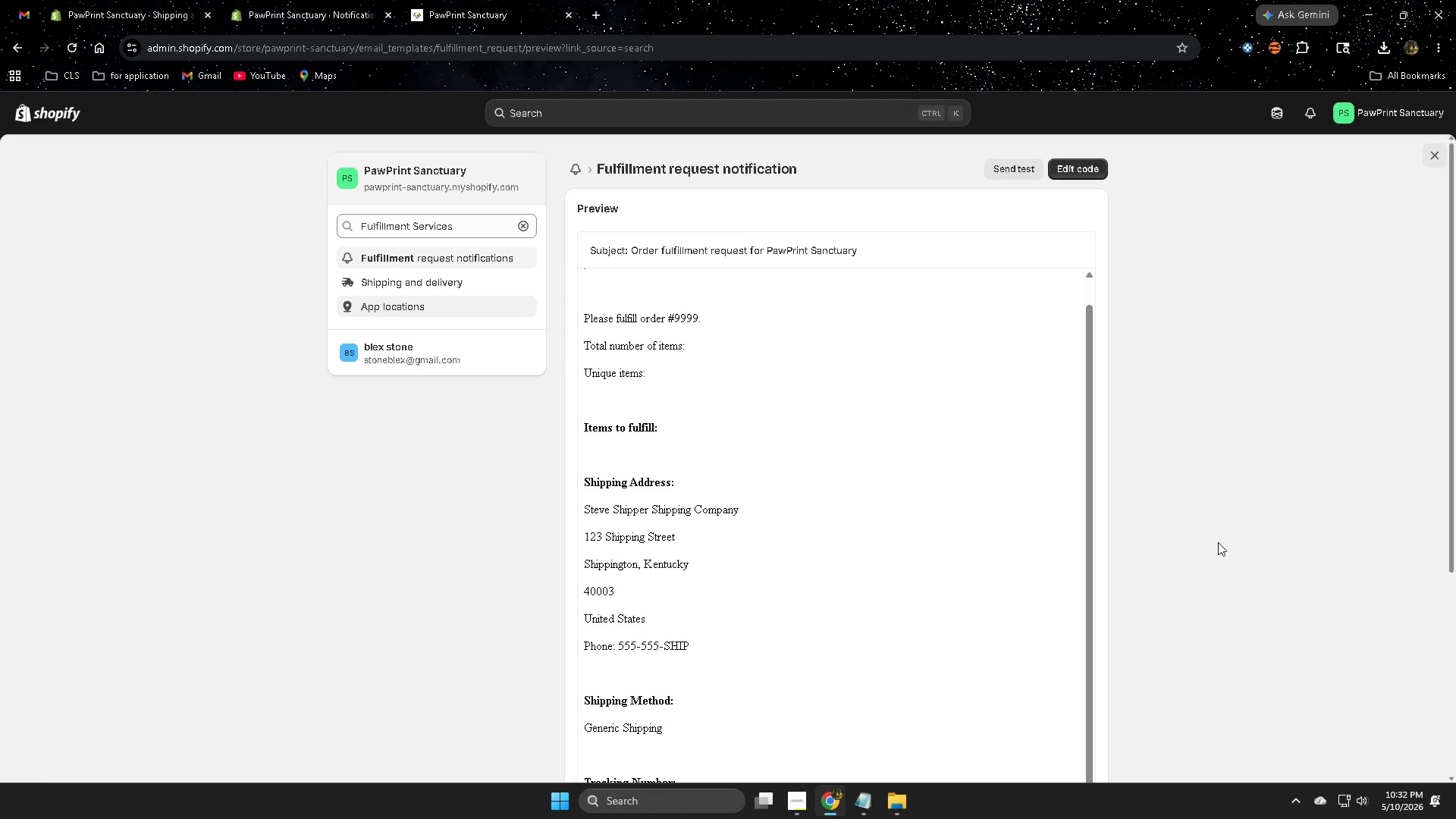 
scroll: coordinate [1218, 542], scroll_direction: none, amount: 0.0
 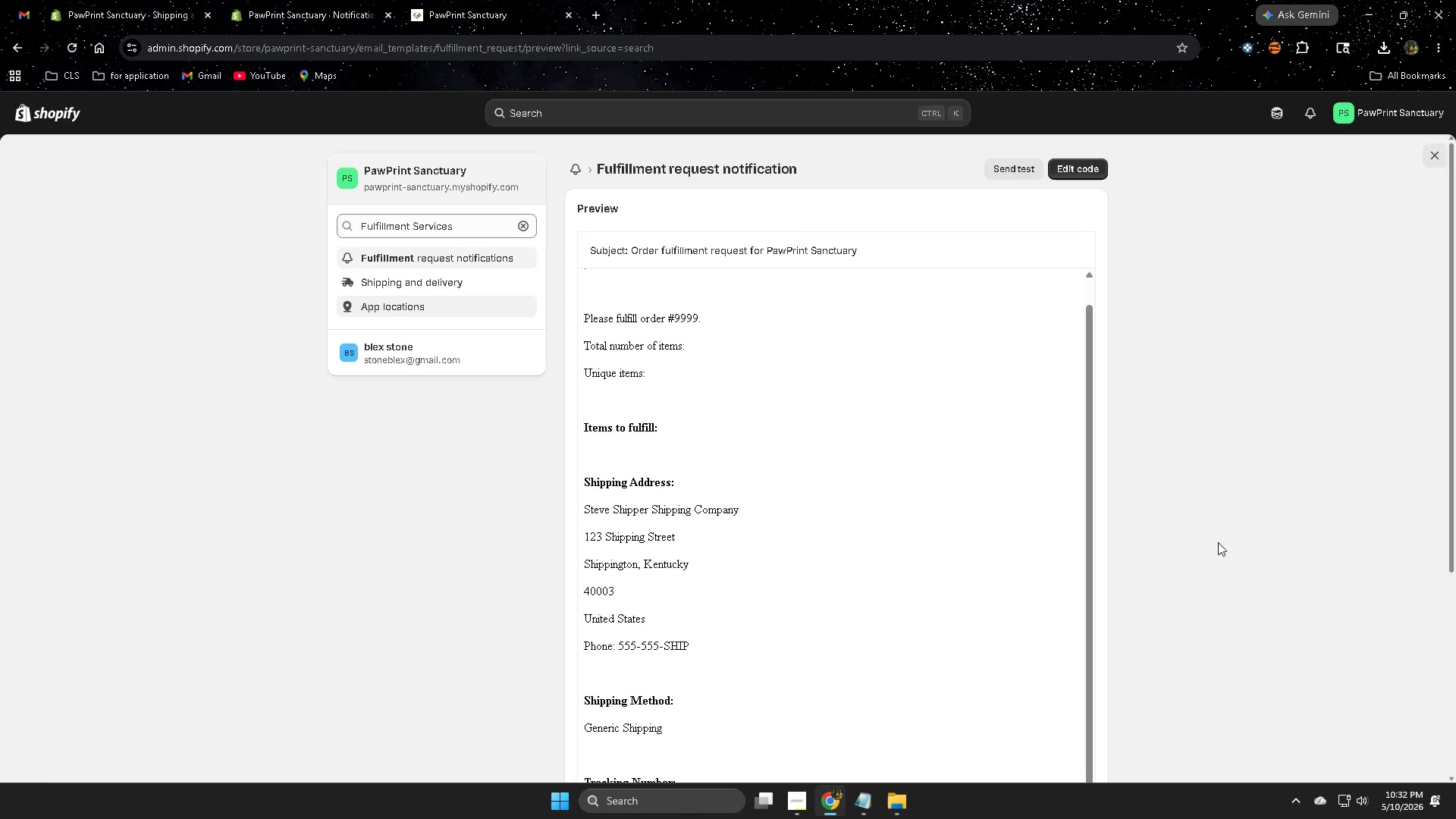 
scroll: coordinate [1218, 542], scroll_direction: down, amount: 2.0
 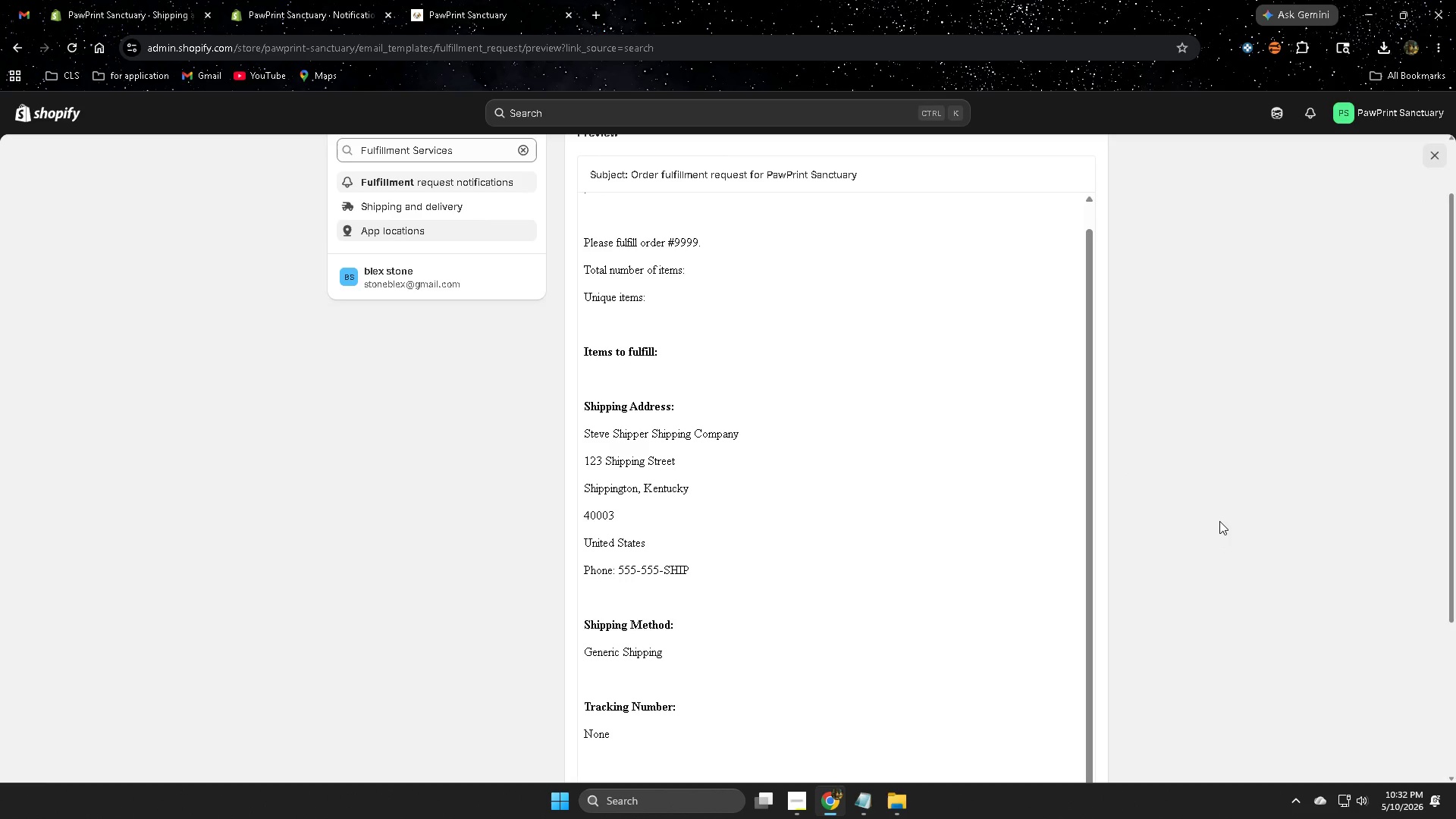 
scroll: coordinate [1214, 522], scroll_direction: up, amount: 1.0
 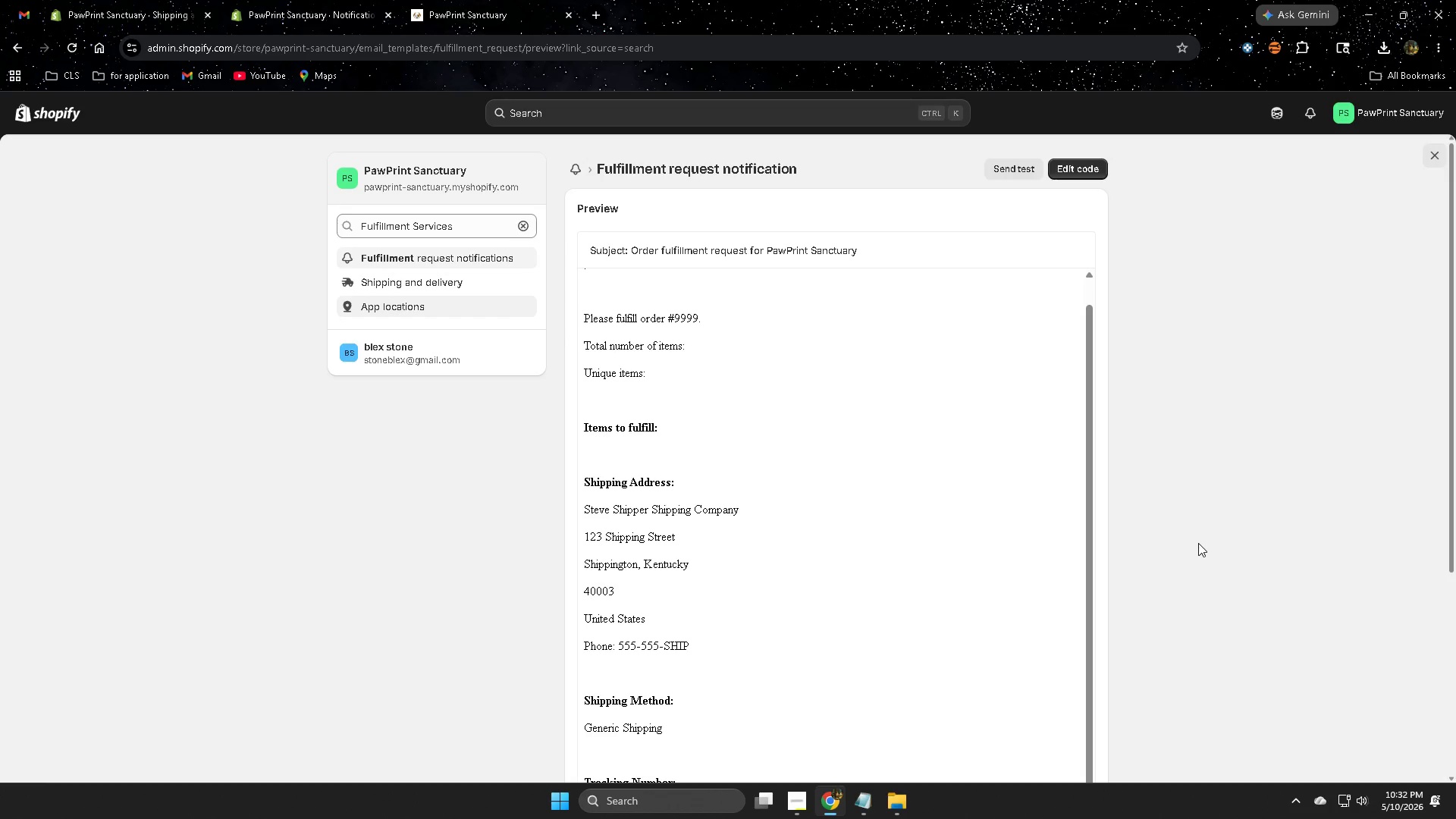 
scroll: coordinate [1198, 543], scroll_direction: down, amount: 4.0
 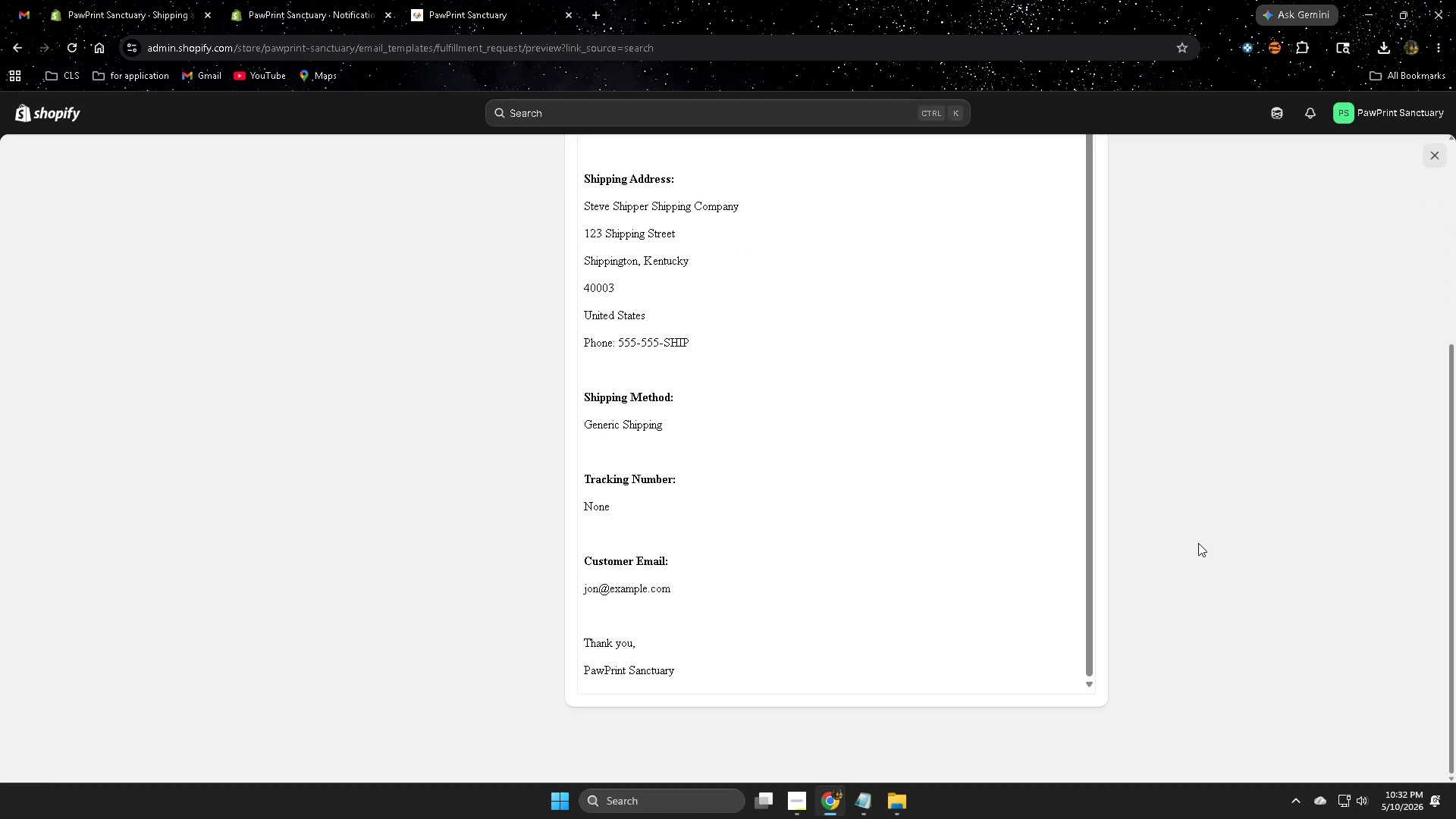 
scroll: coordinate [1198, 543], scroll_direction: up, amount: 2.0
 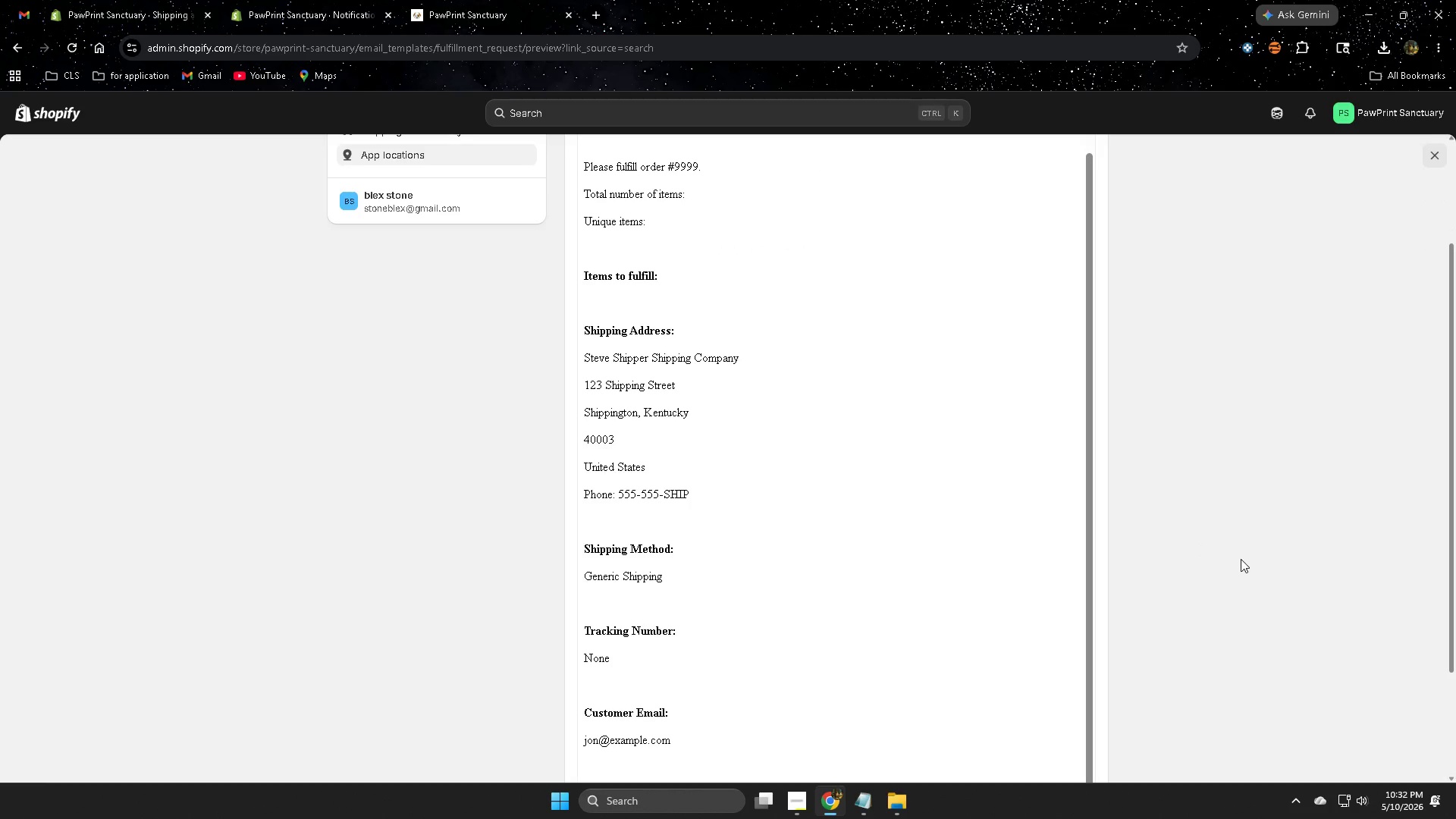 
hold_key(key=ControlLeft, duration=1.09)
scroll: coordinate [1241, 559], scroll_direction: down, amount: 1.0
 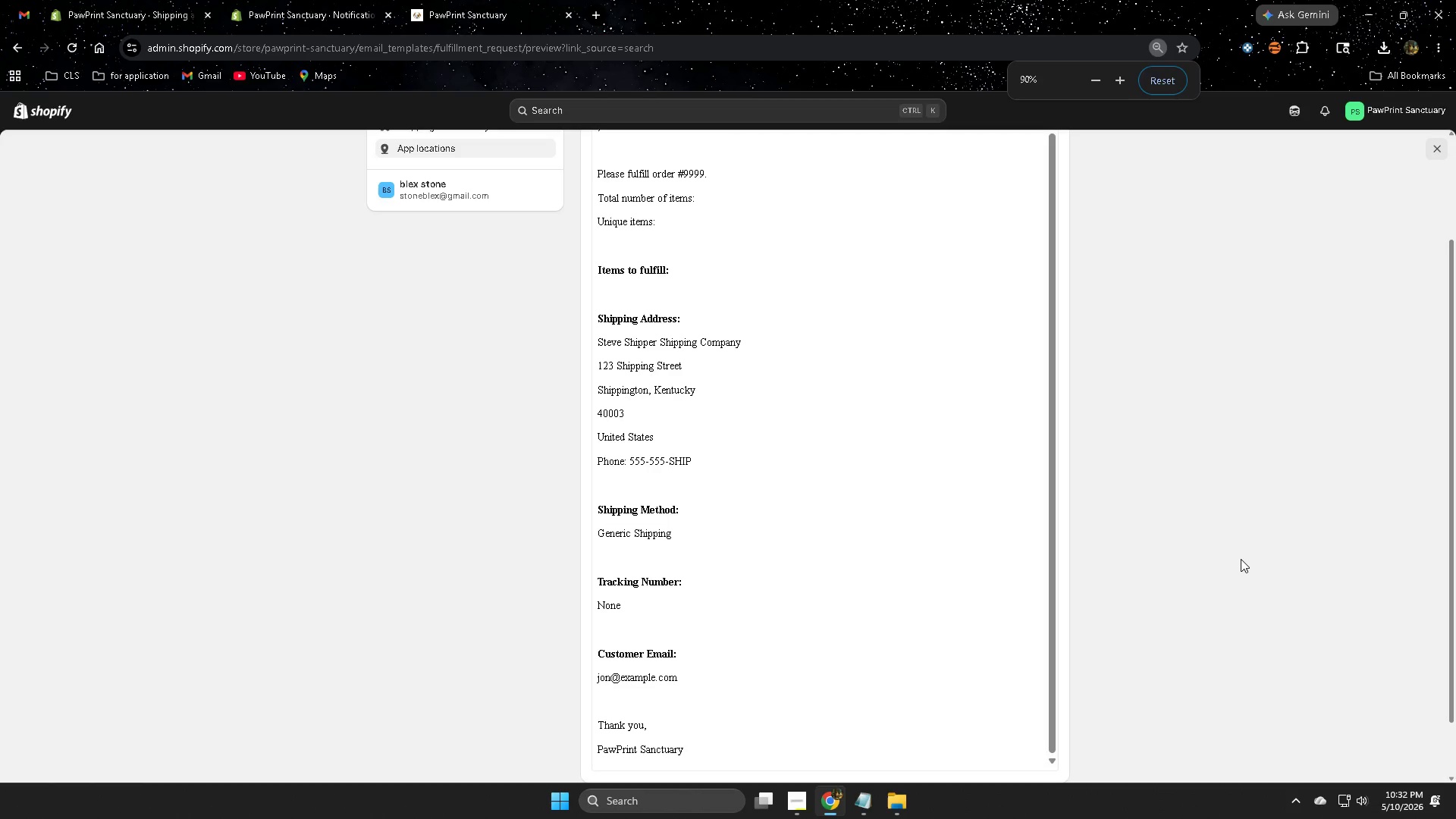 
scroll: coordinate [1241, 559], scroll_direction: up, amount: 1.0